 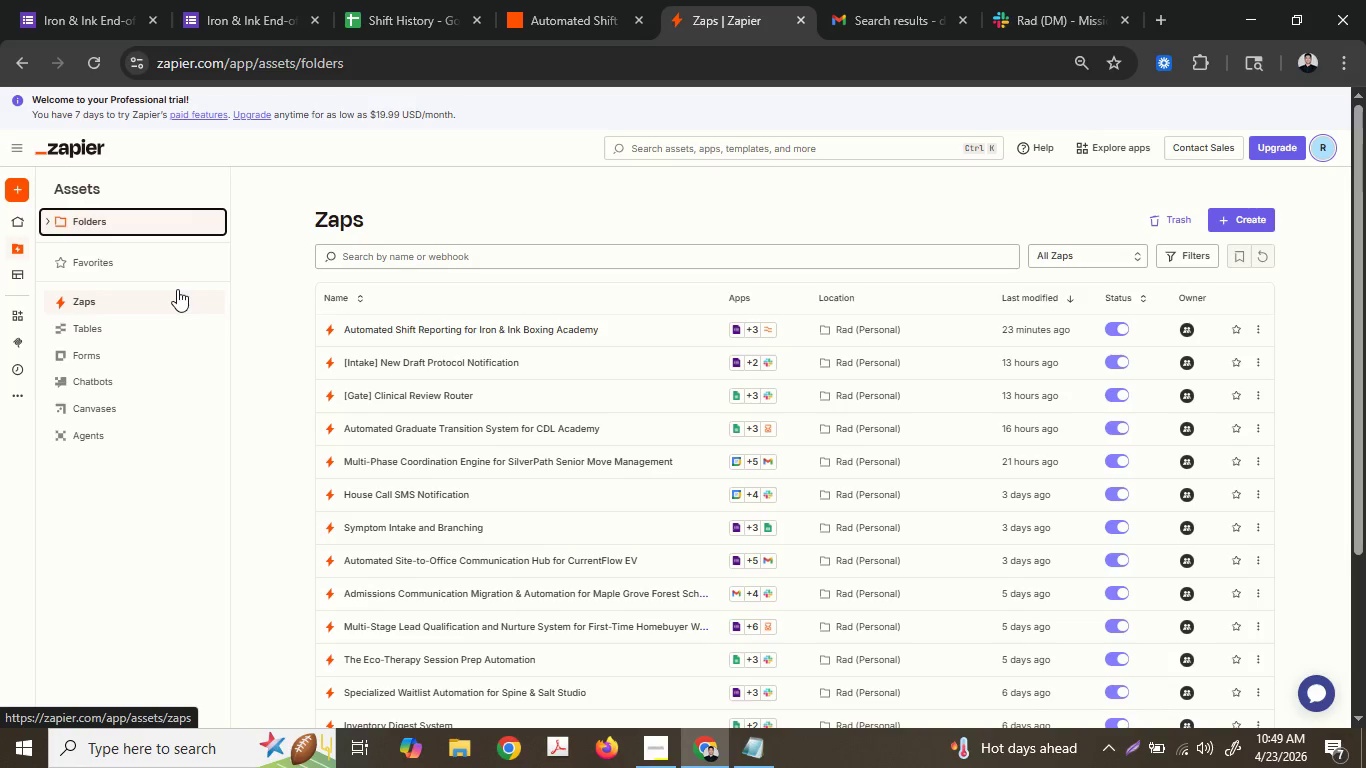 
left_click([398, 322])
 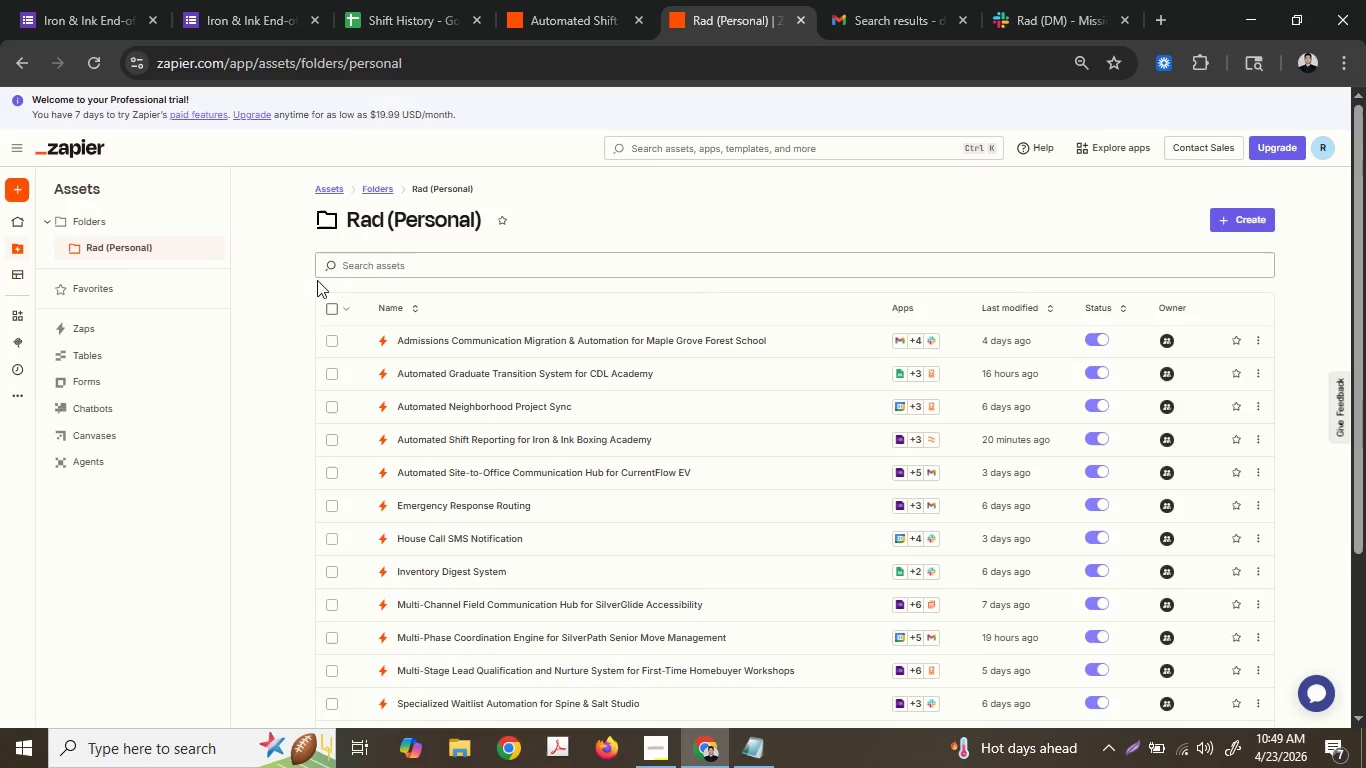 
left_click([323, 340])
 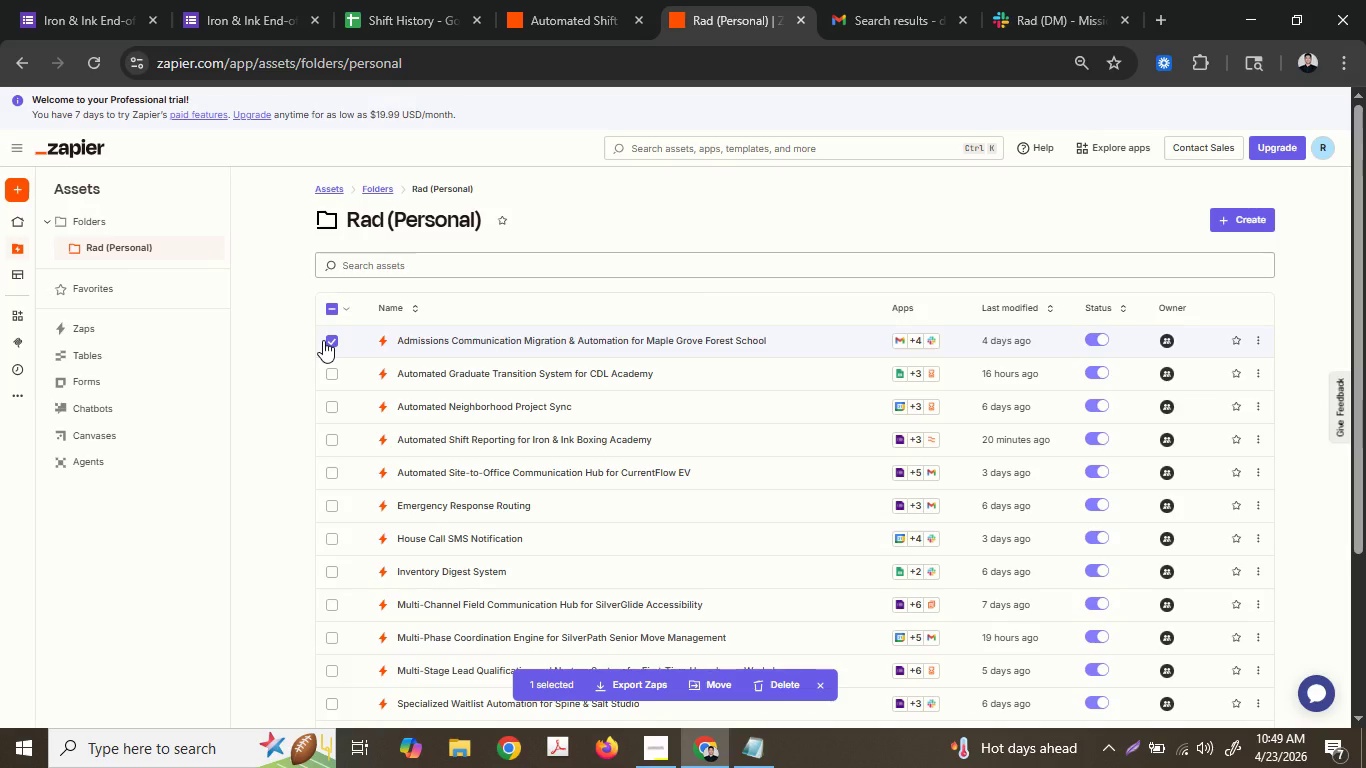 
left_click([323, 340])
 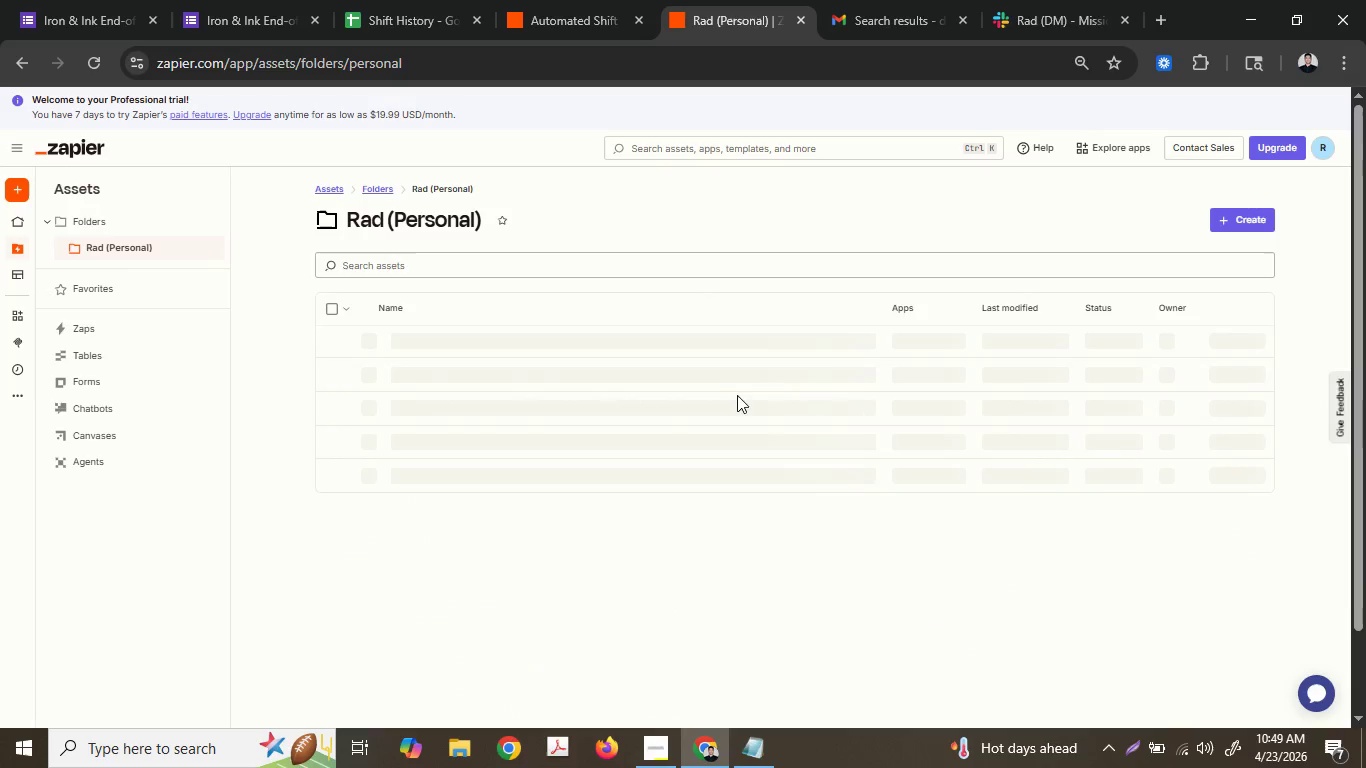 
wait(8.86)
 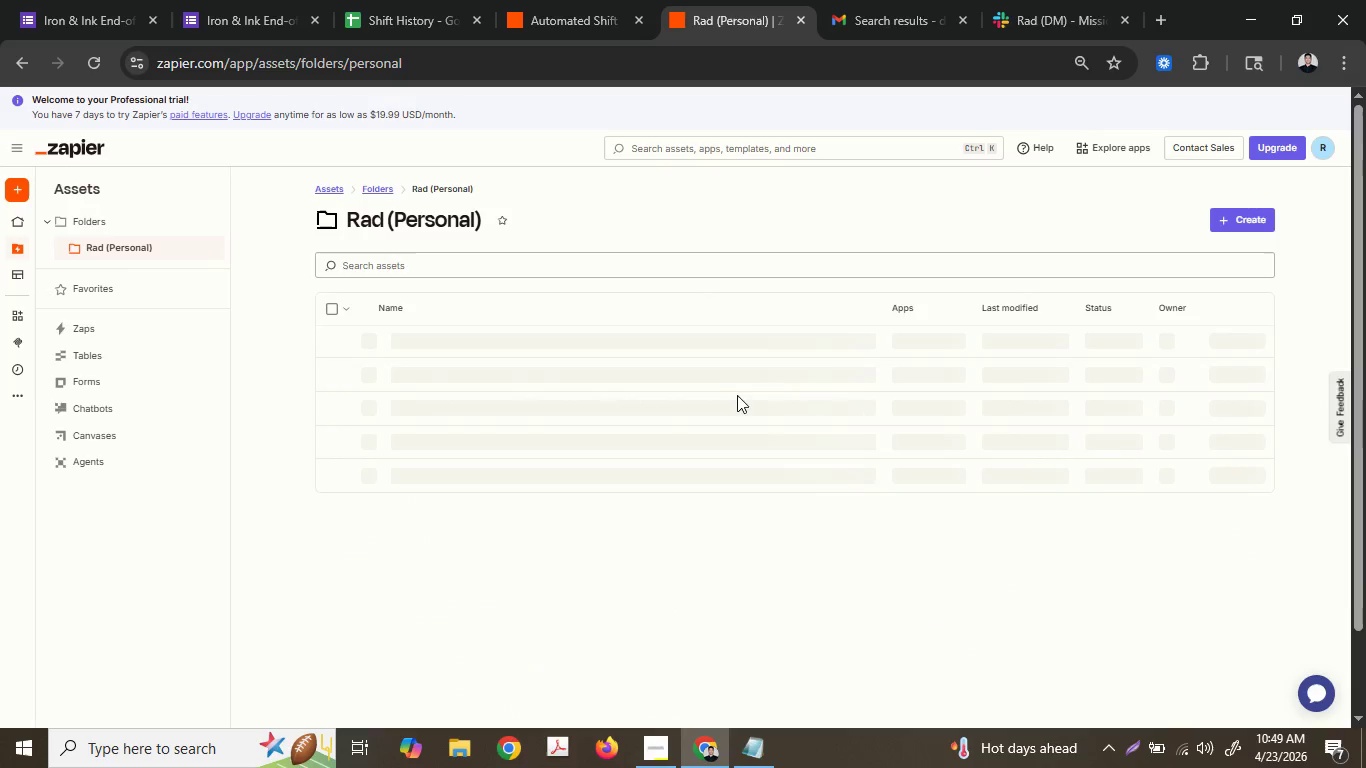 
left_click([1097, 339])
 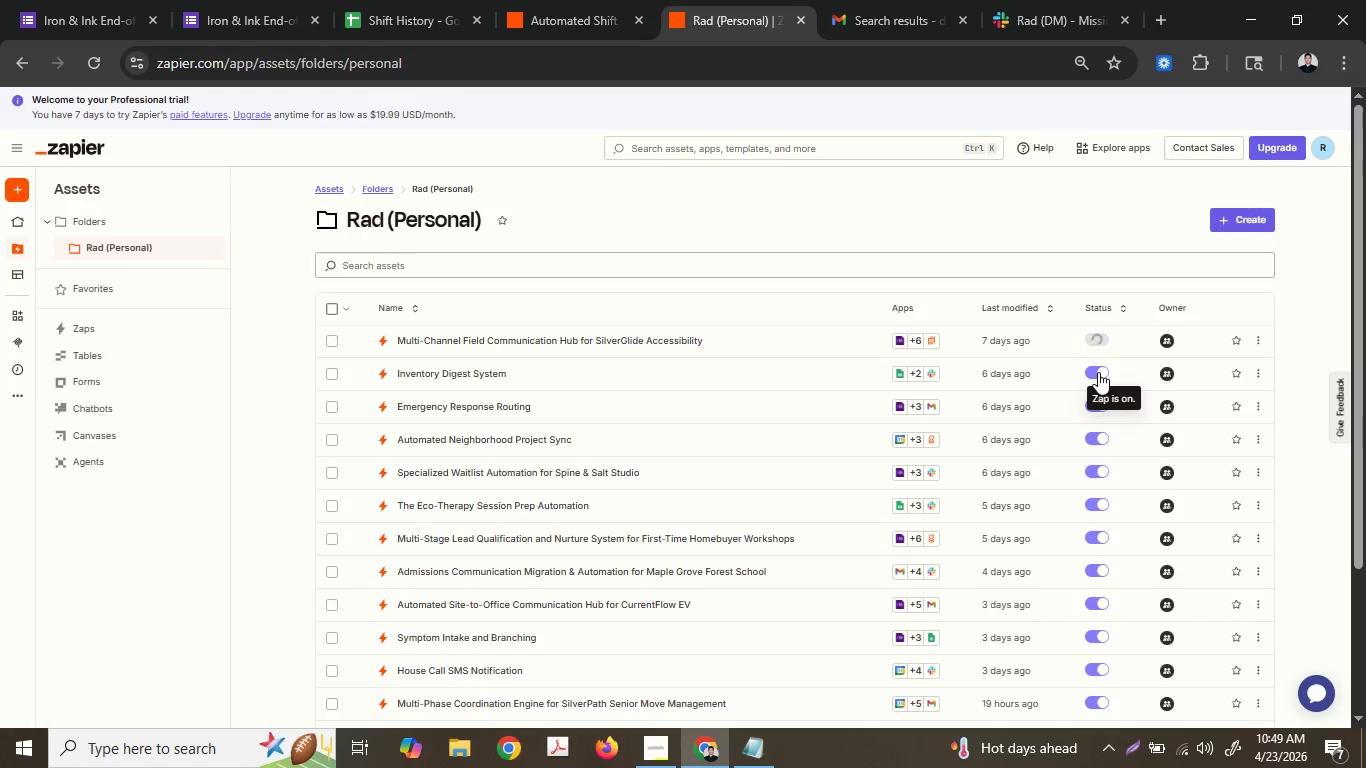 
left_click([1098, 372])
 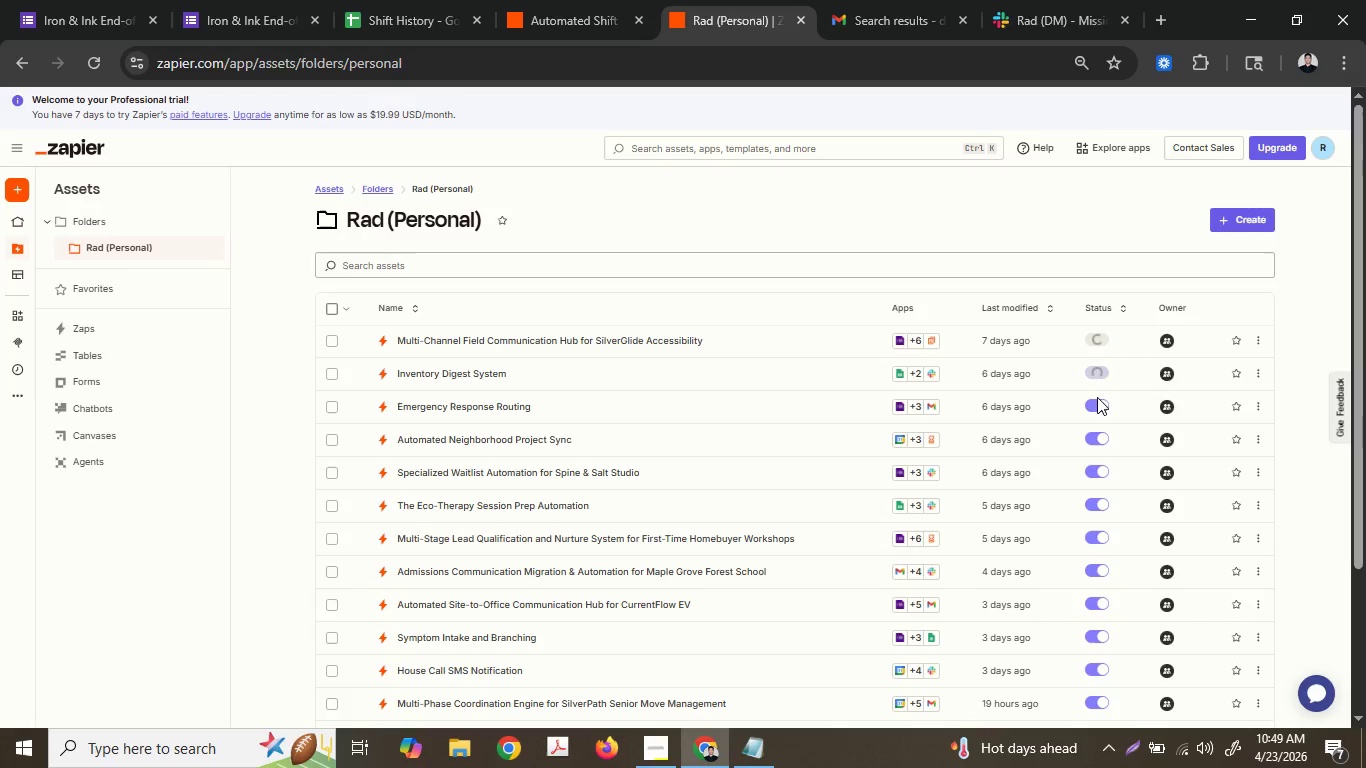 
left_click([1097, 400])
 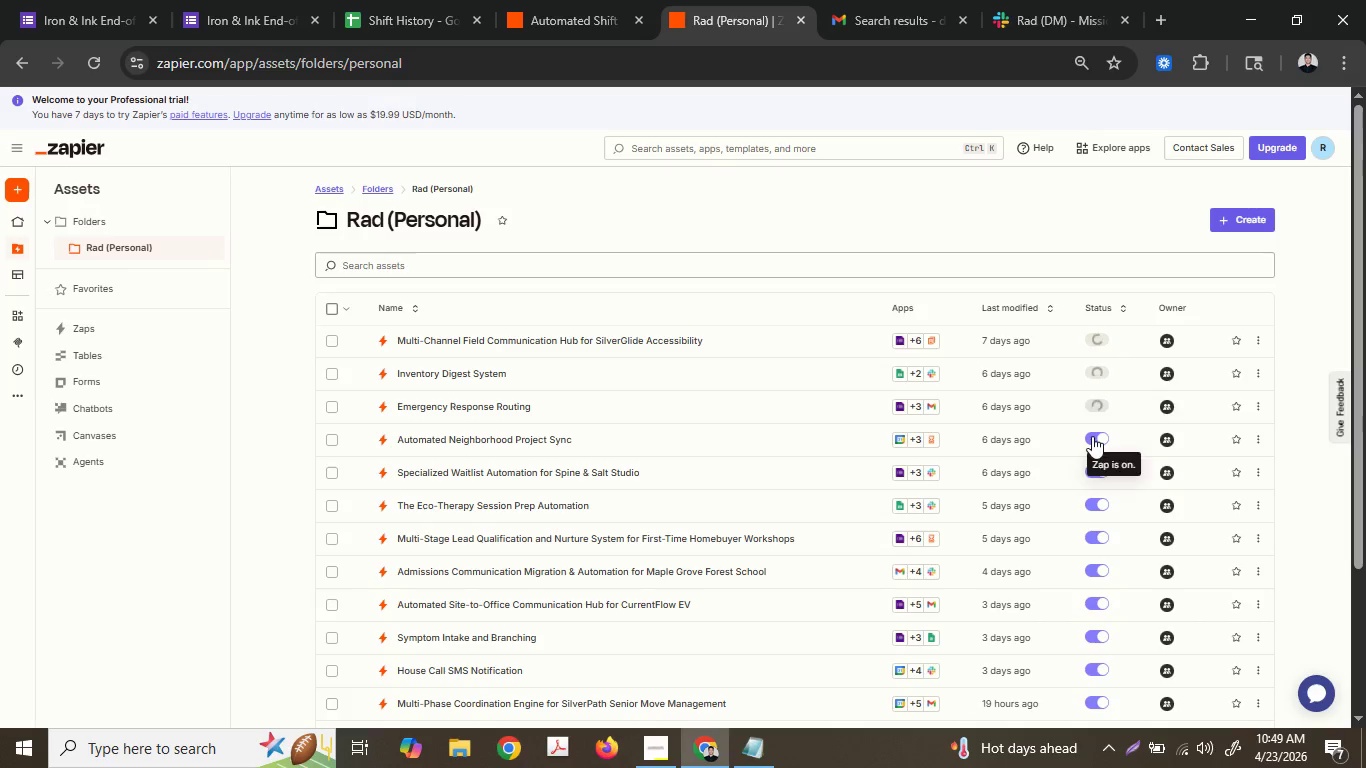 
left_click([1092, 436])